 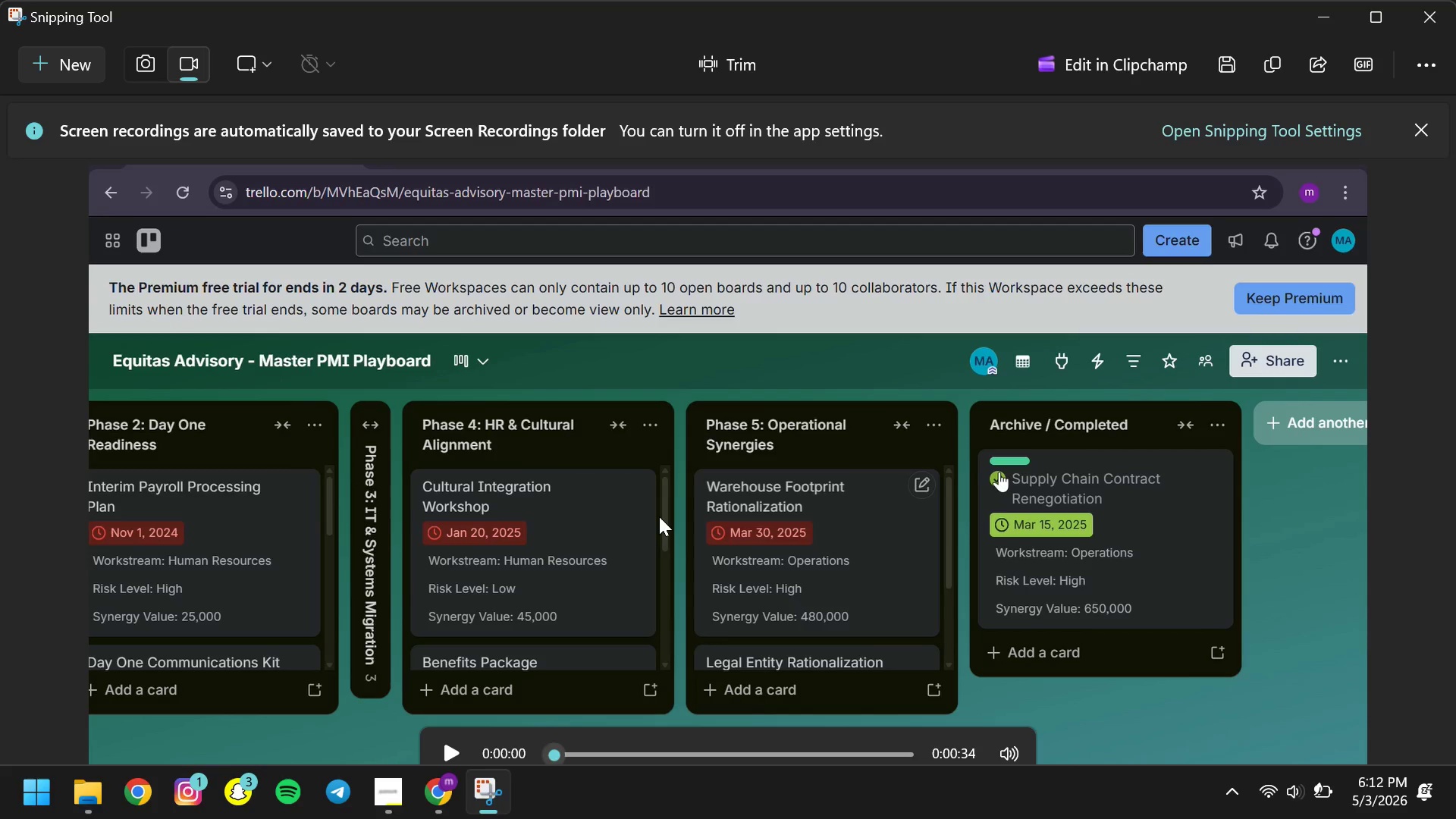 
key(Control+S)
 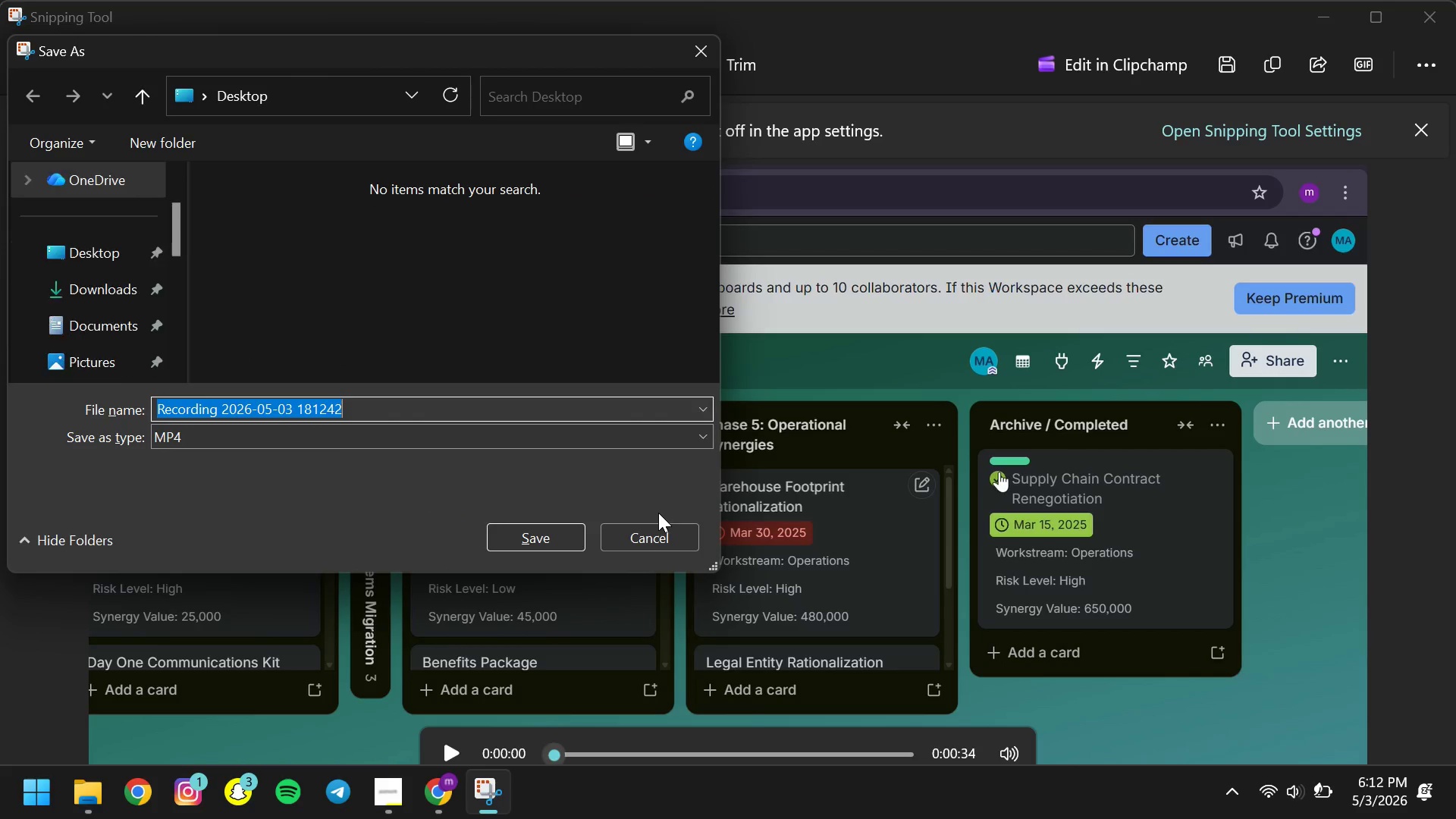 
key(Control+ControlLeft)
 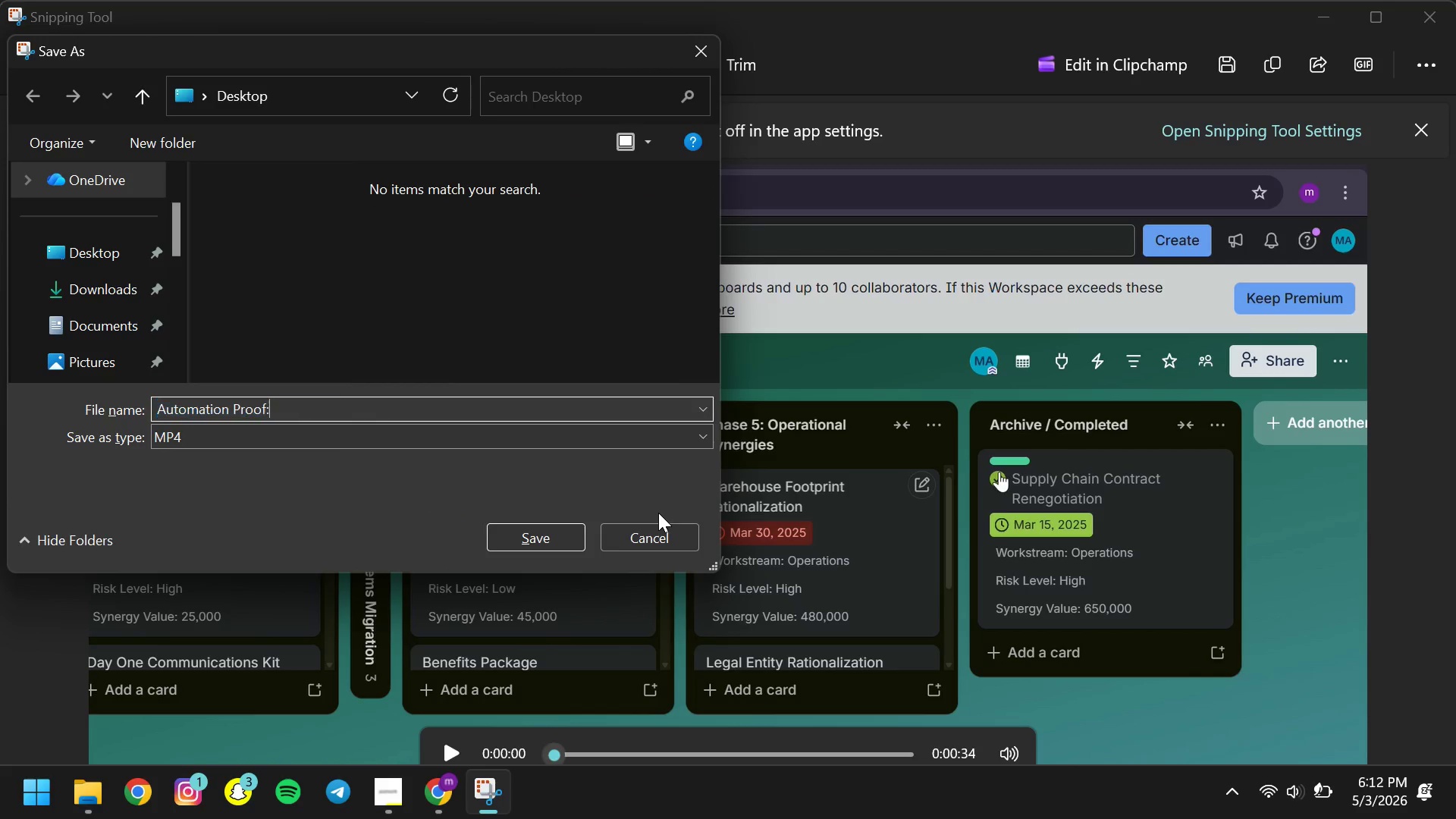 
key(Control+V)
 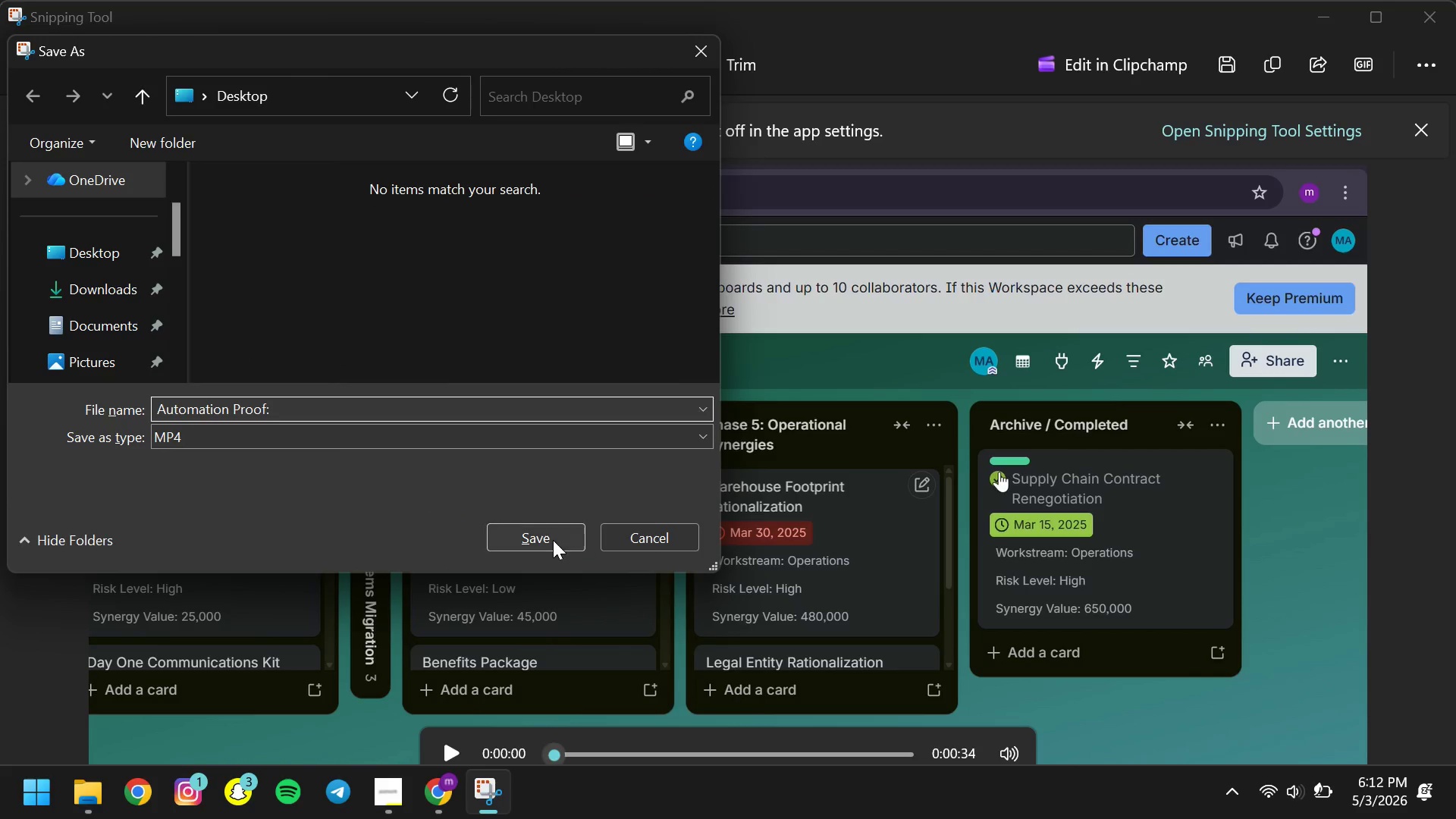 
left_click([553, 540])
 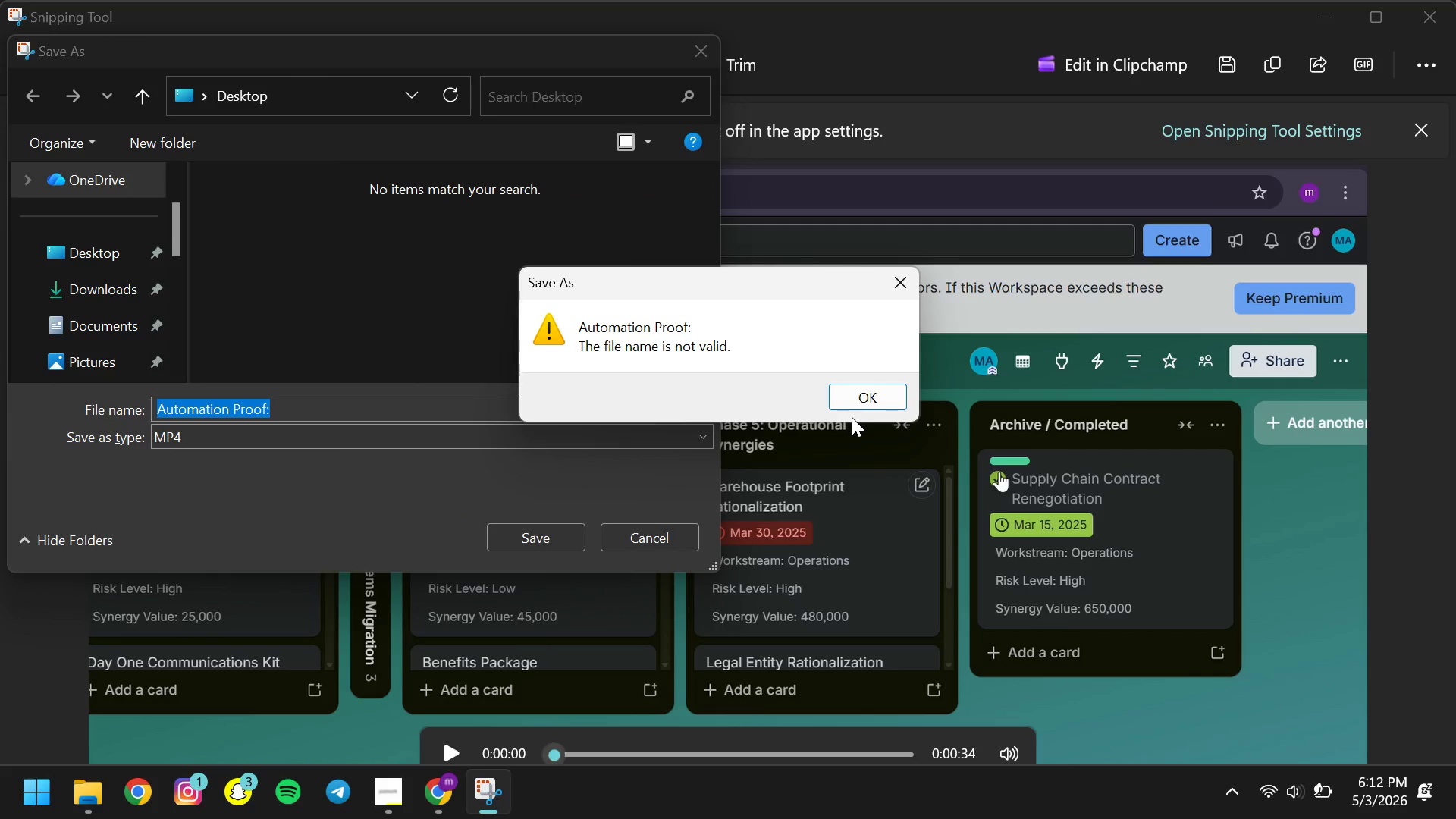 
left_click([300, 406])
 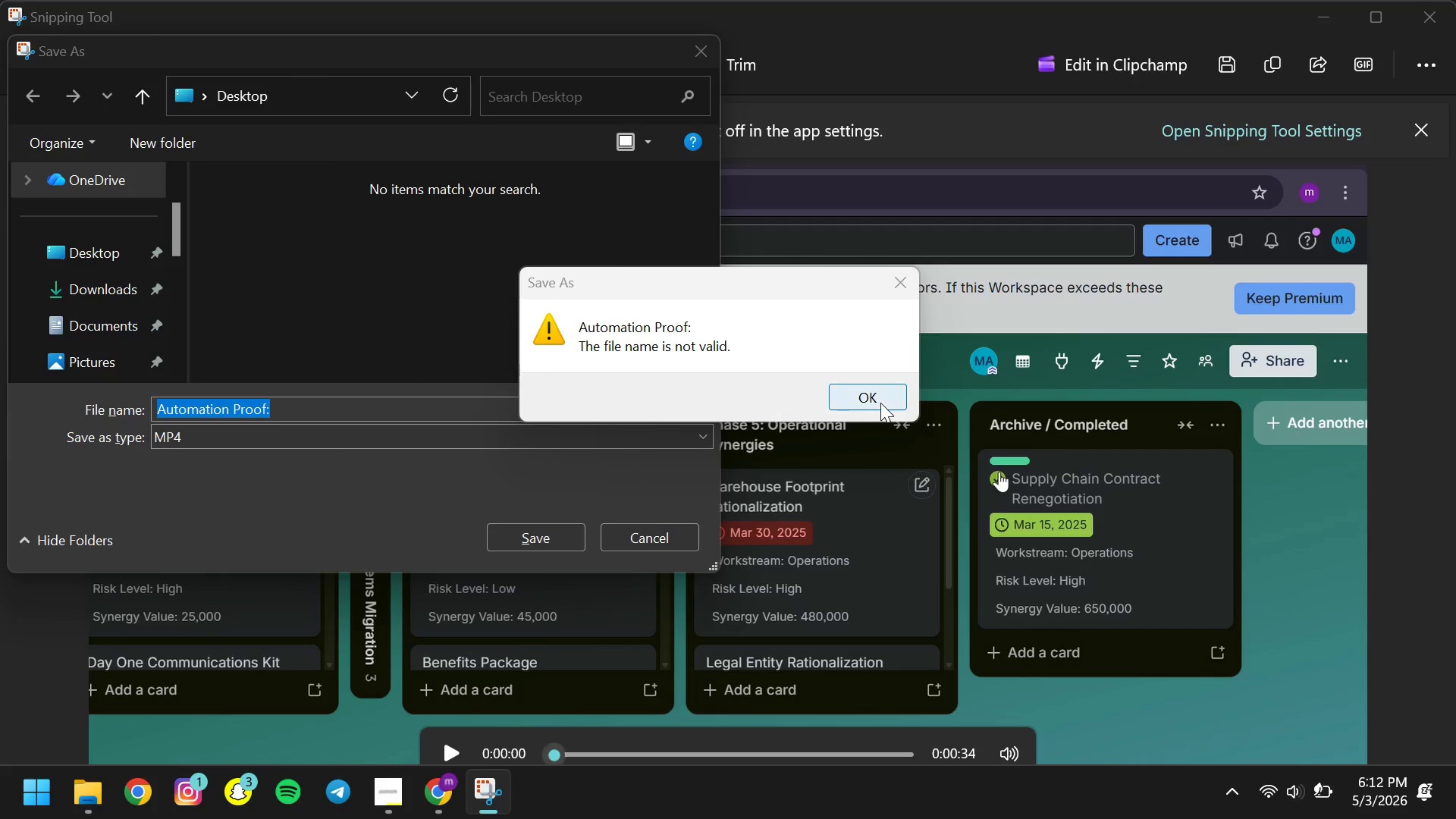 
left_click([881, 403])
 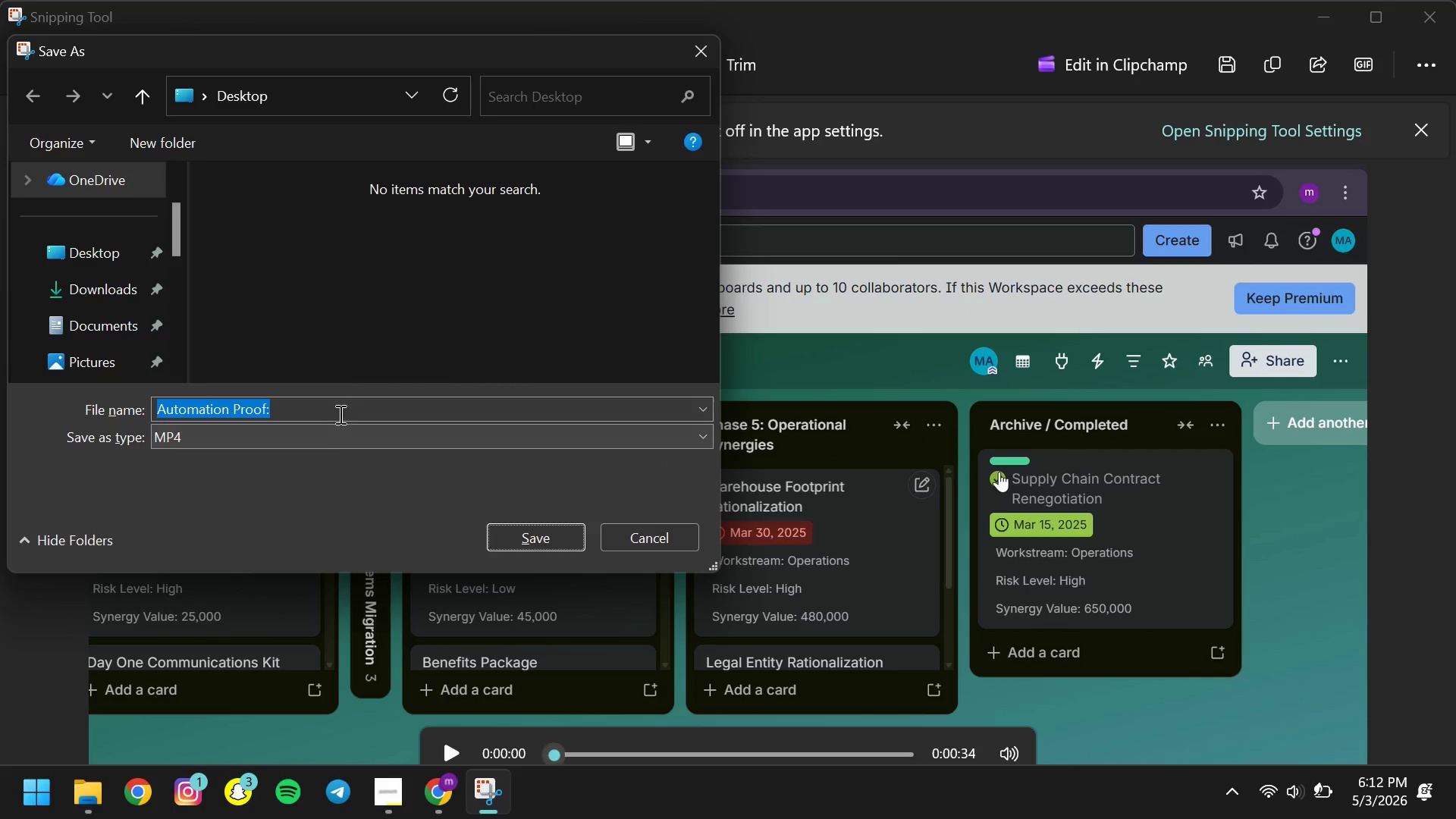 
left_click([337, 410])
 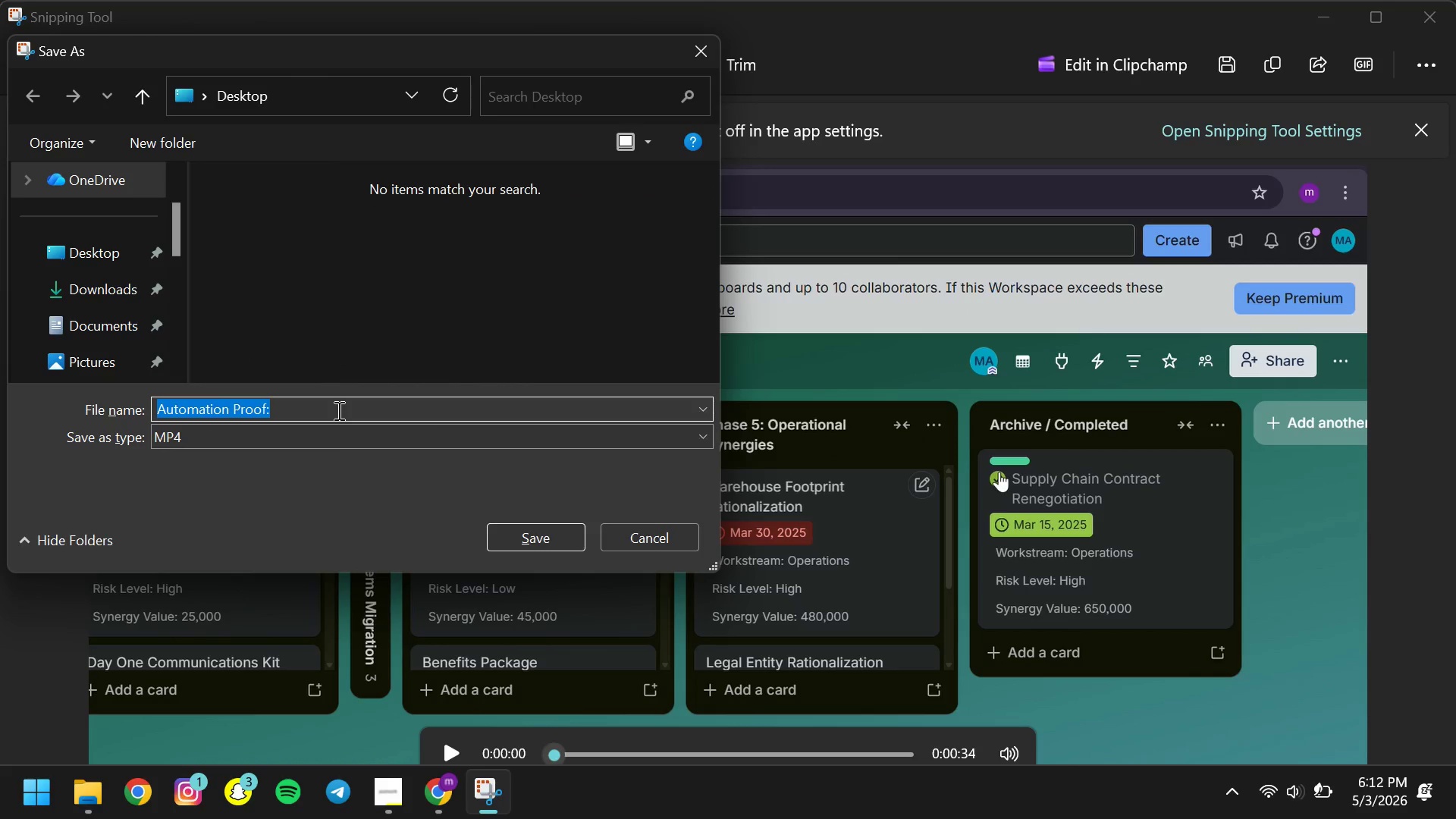 
left_click([337, 410])
 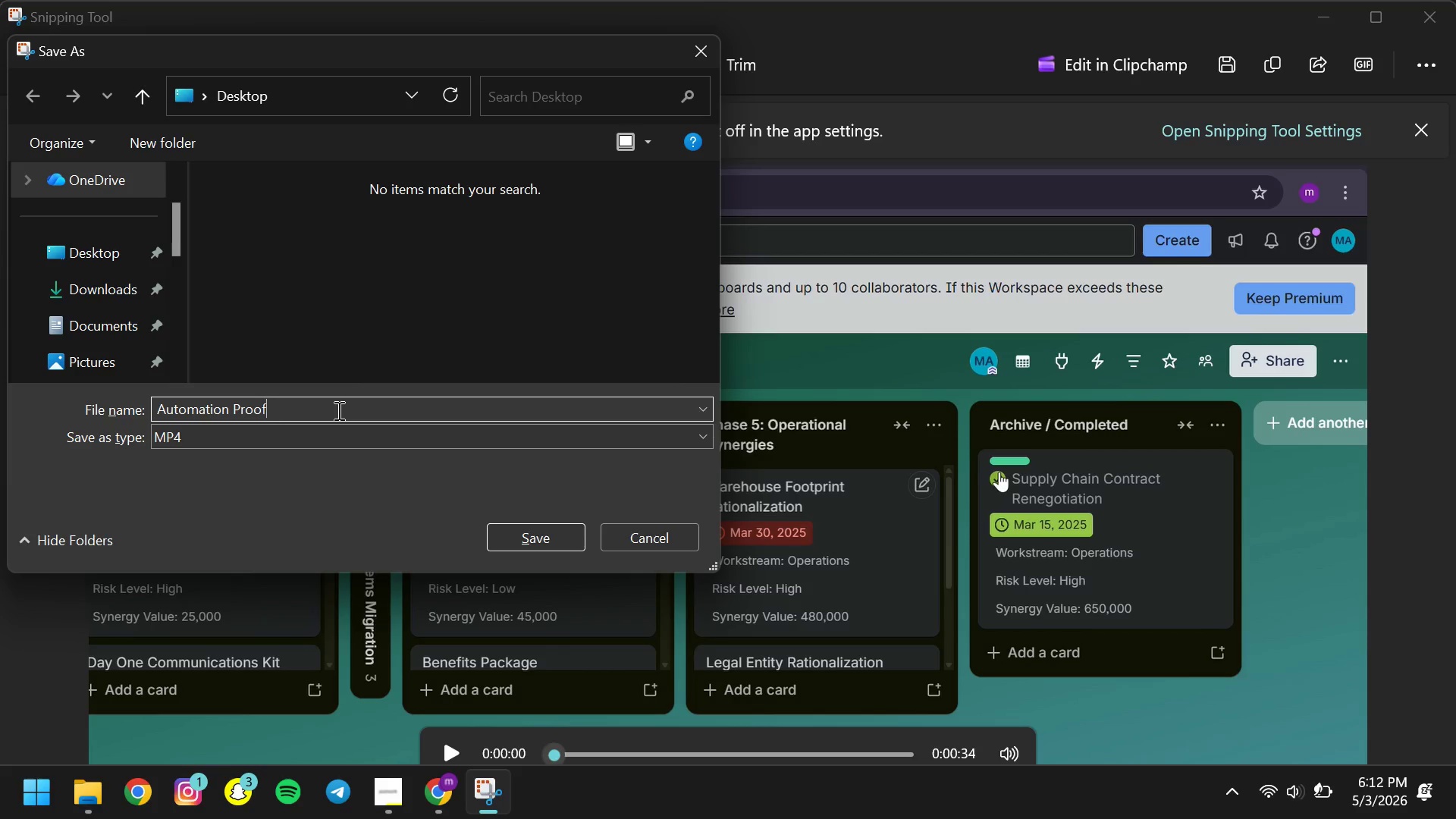 
key(Backspace)
 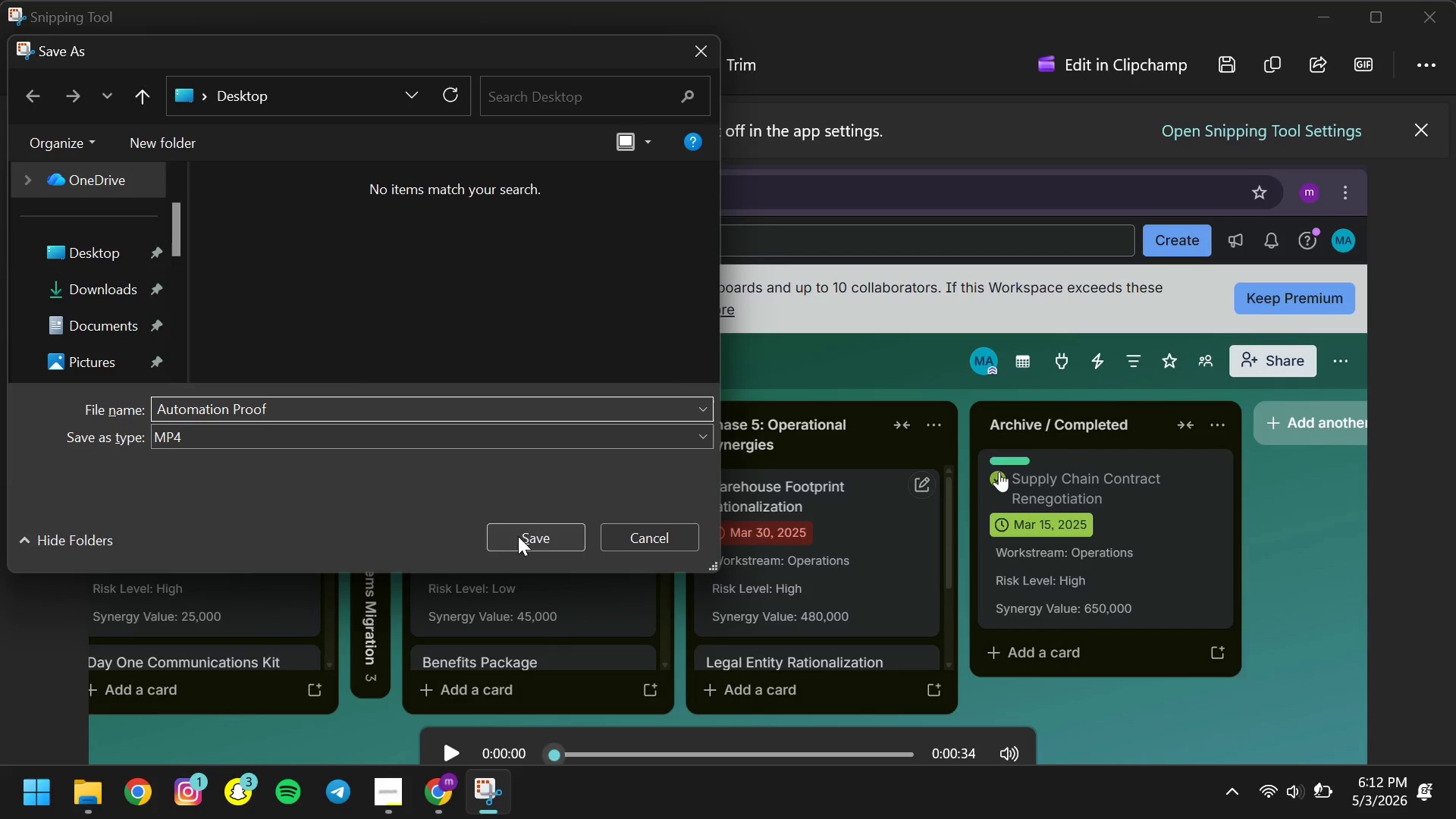 
left_click([542, 538])
 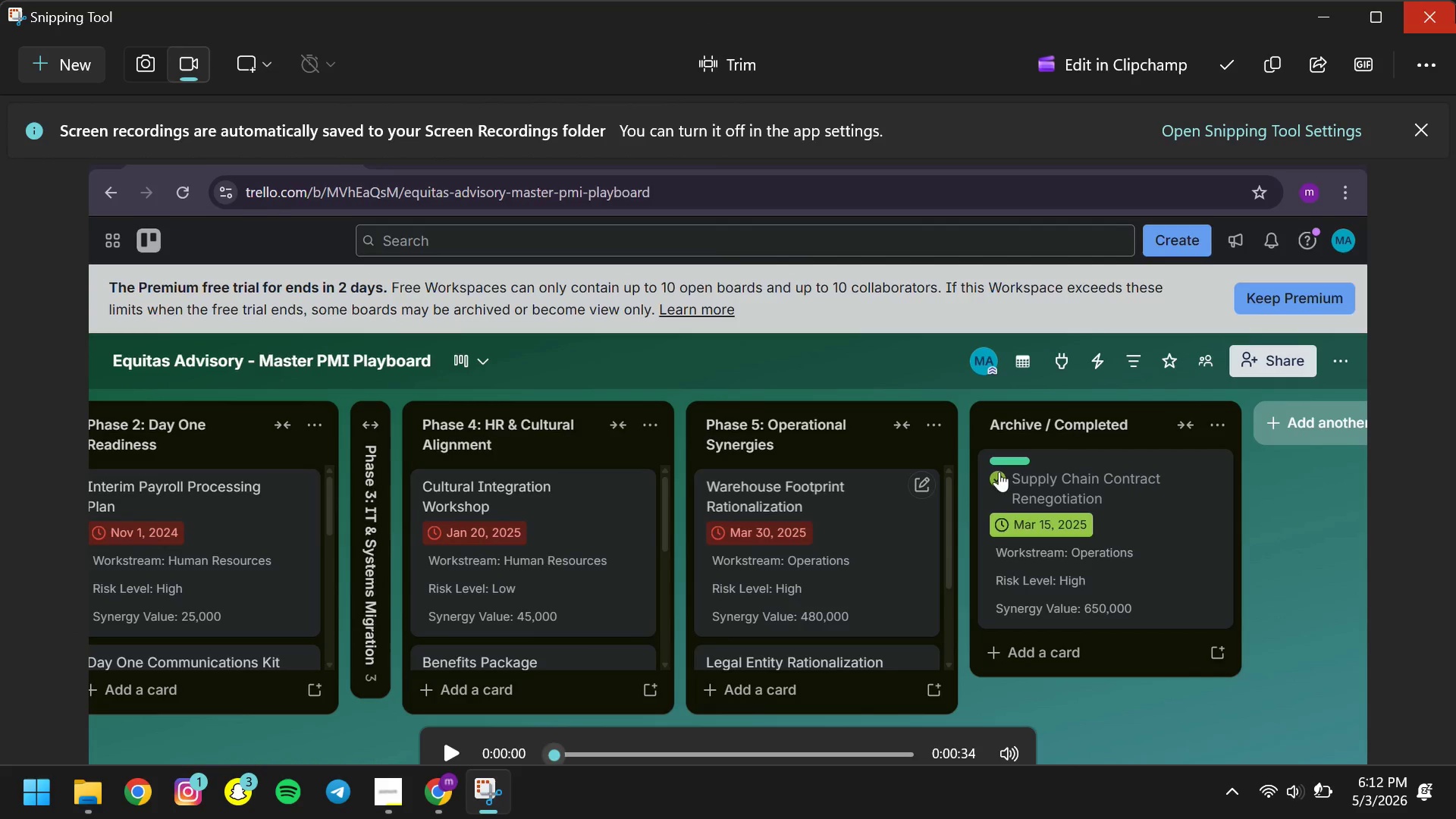 
left_click([1455, 5])